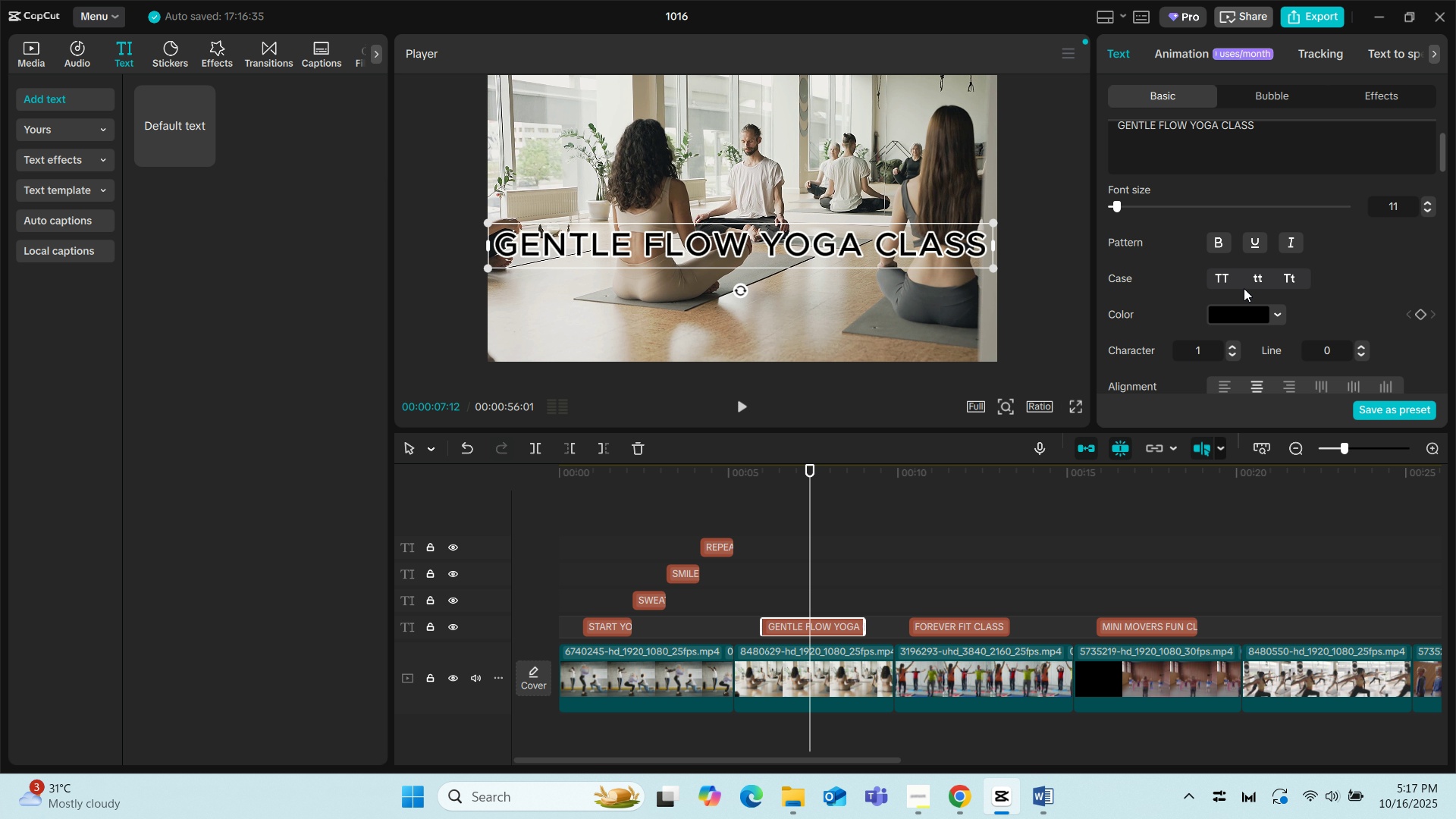 
scroll: coordinate [1236, 268], scroll_direction: up, amount: 2.0
 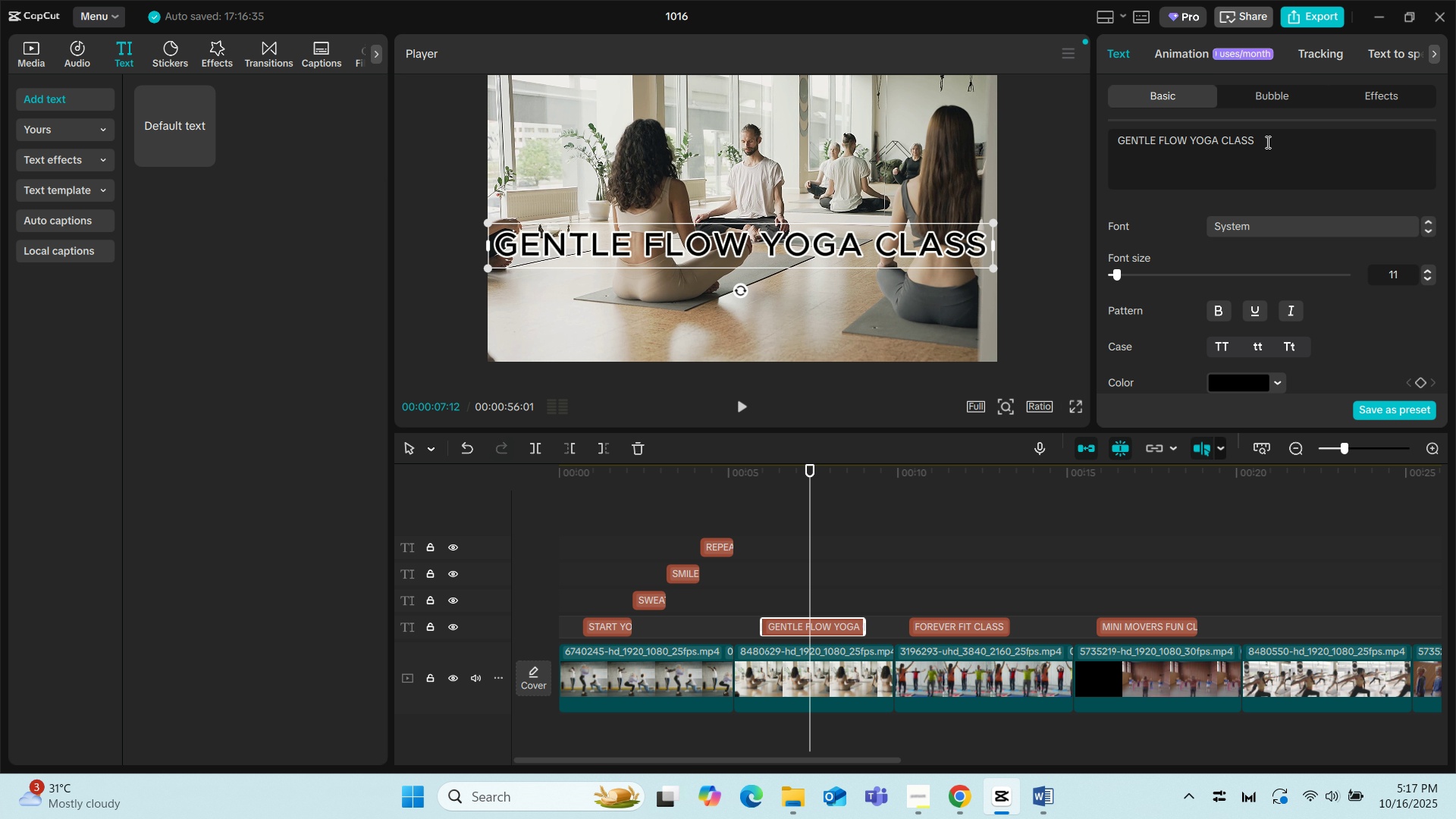 
scroll: coordinate [1258, 328], scroll_direction: down, amount: 17.0
 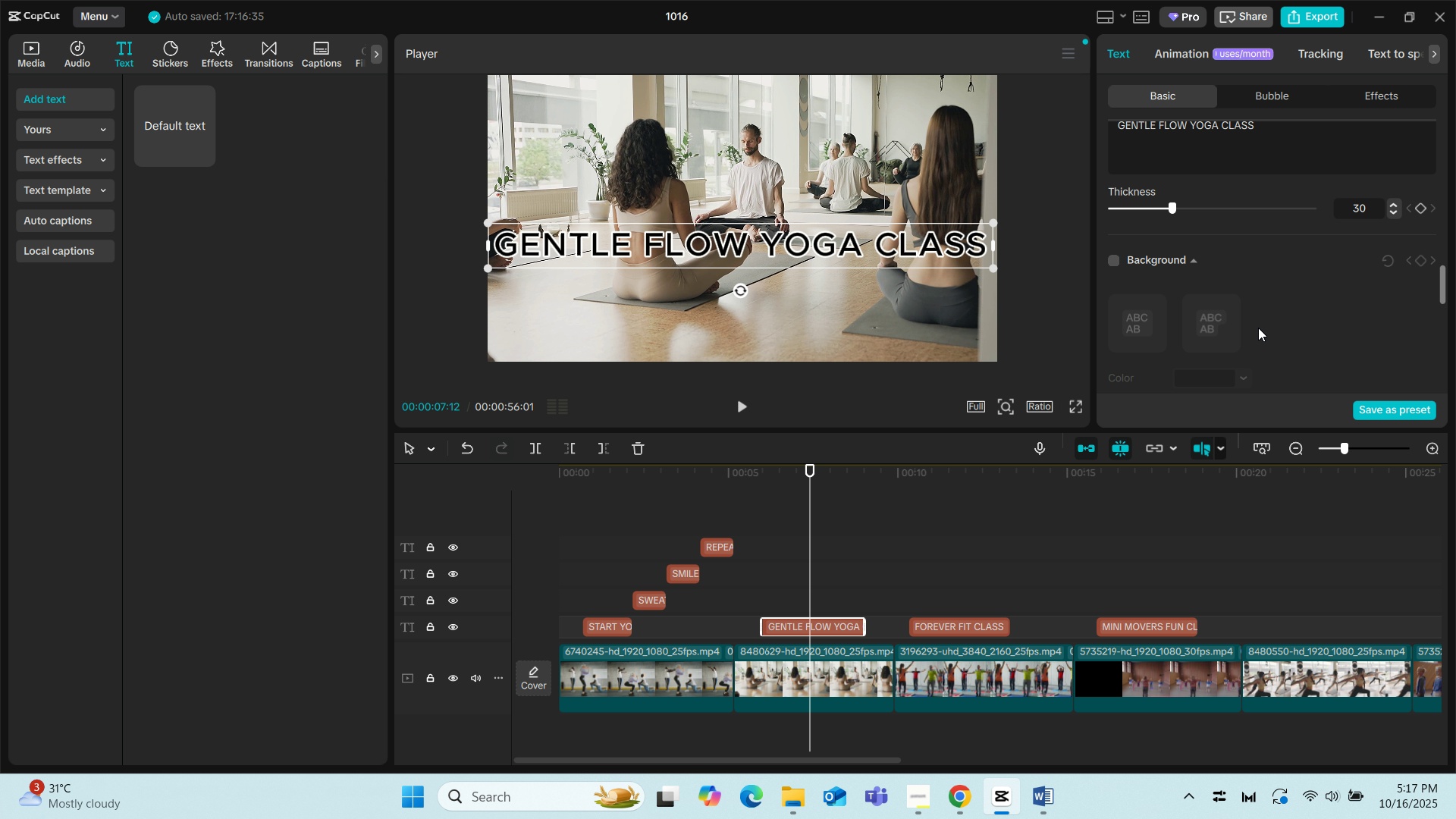 
scroll: coordinate [1253, 181], scroll_direction: up, amount: 9.0
 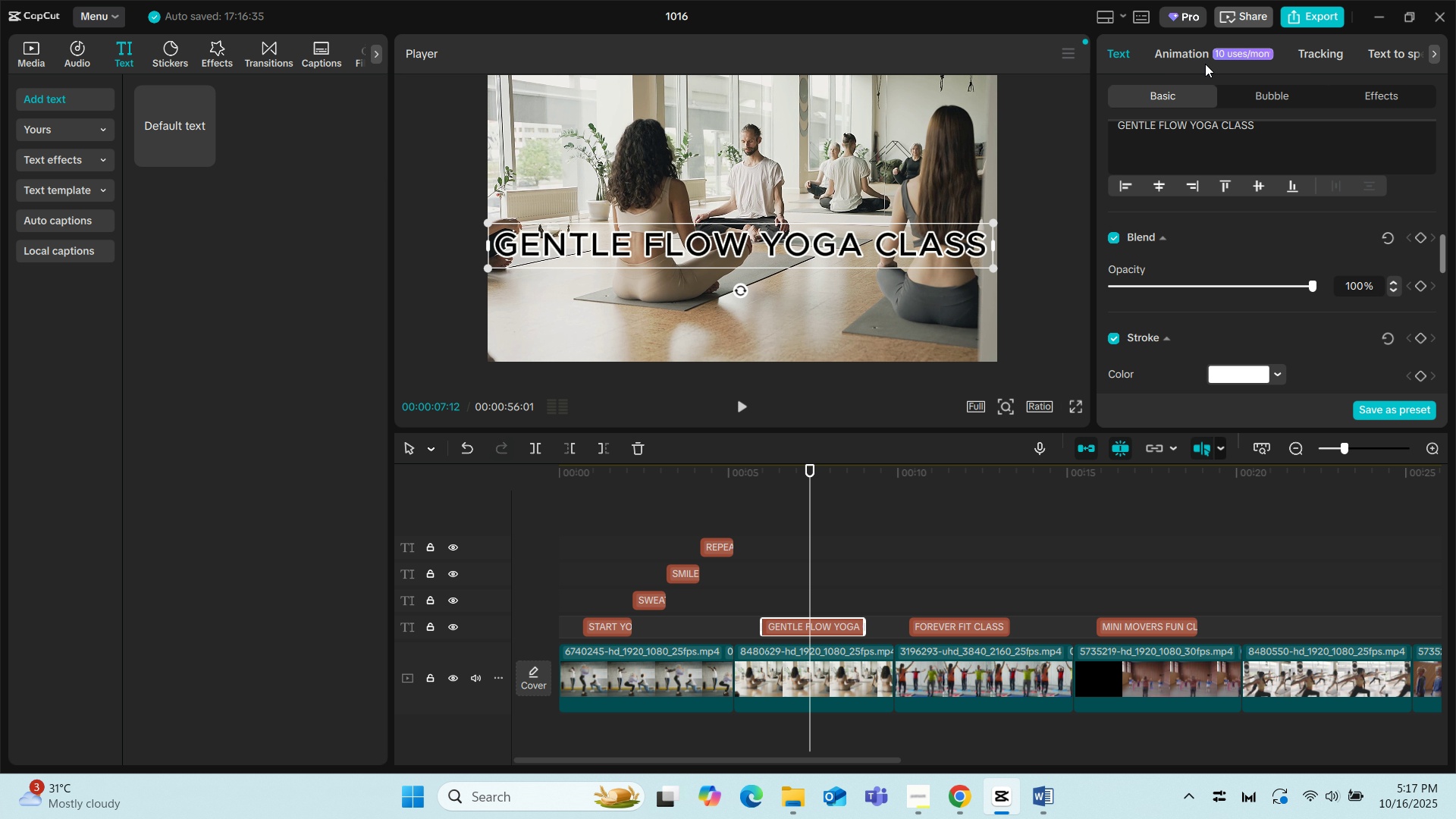 
mouse_move([1189, 50])
 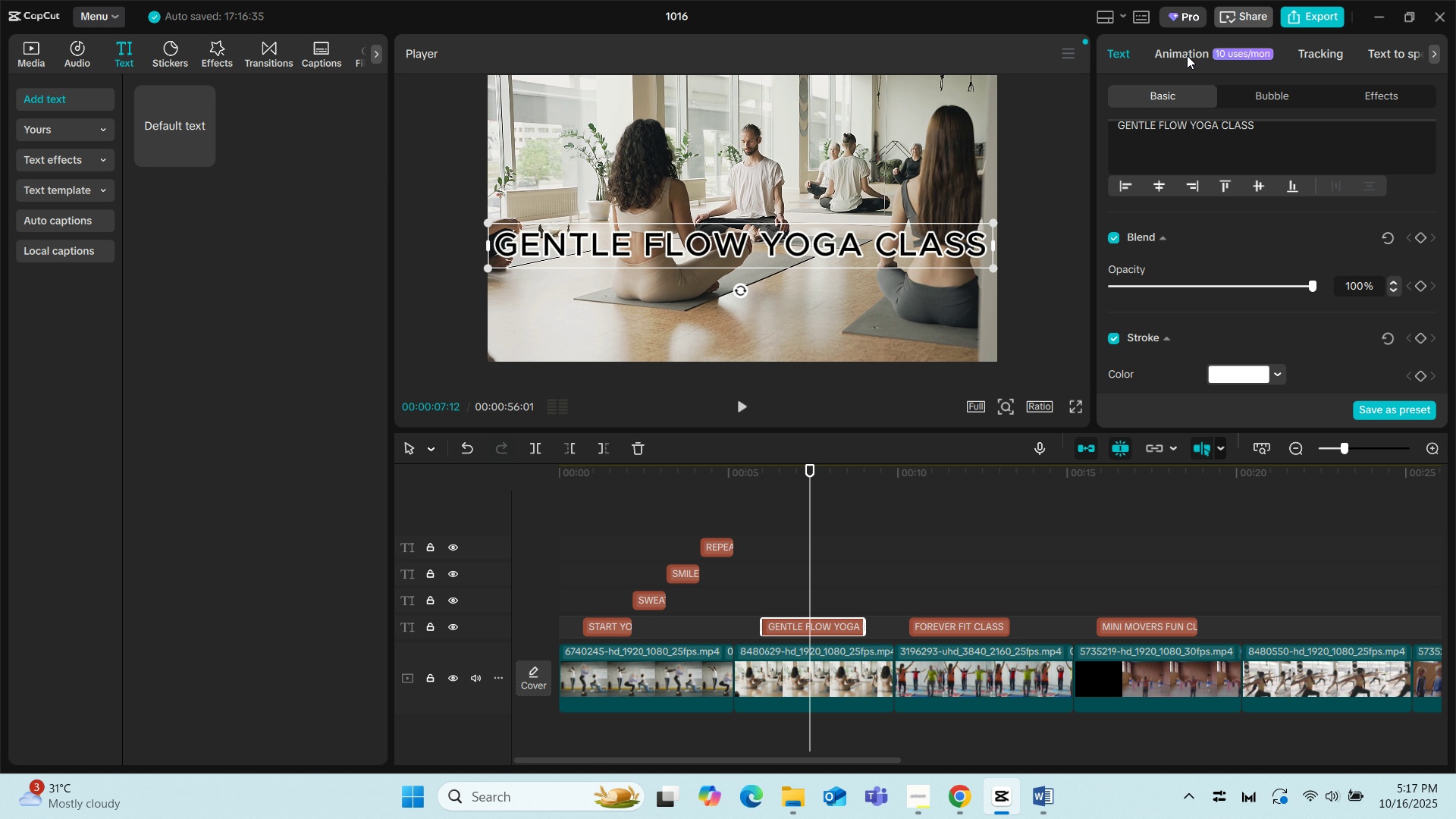 
scroll: coordinate [1222, 275], scroll_direction: up, amount: 10.0
 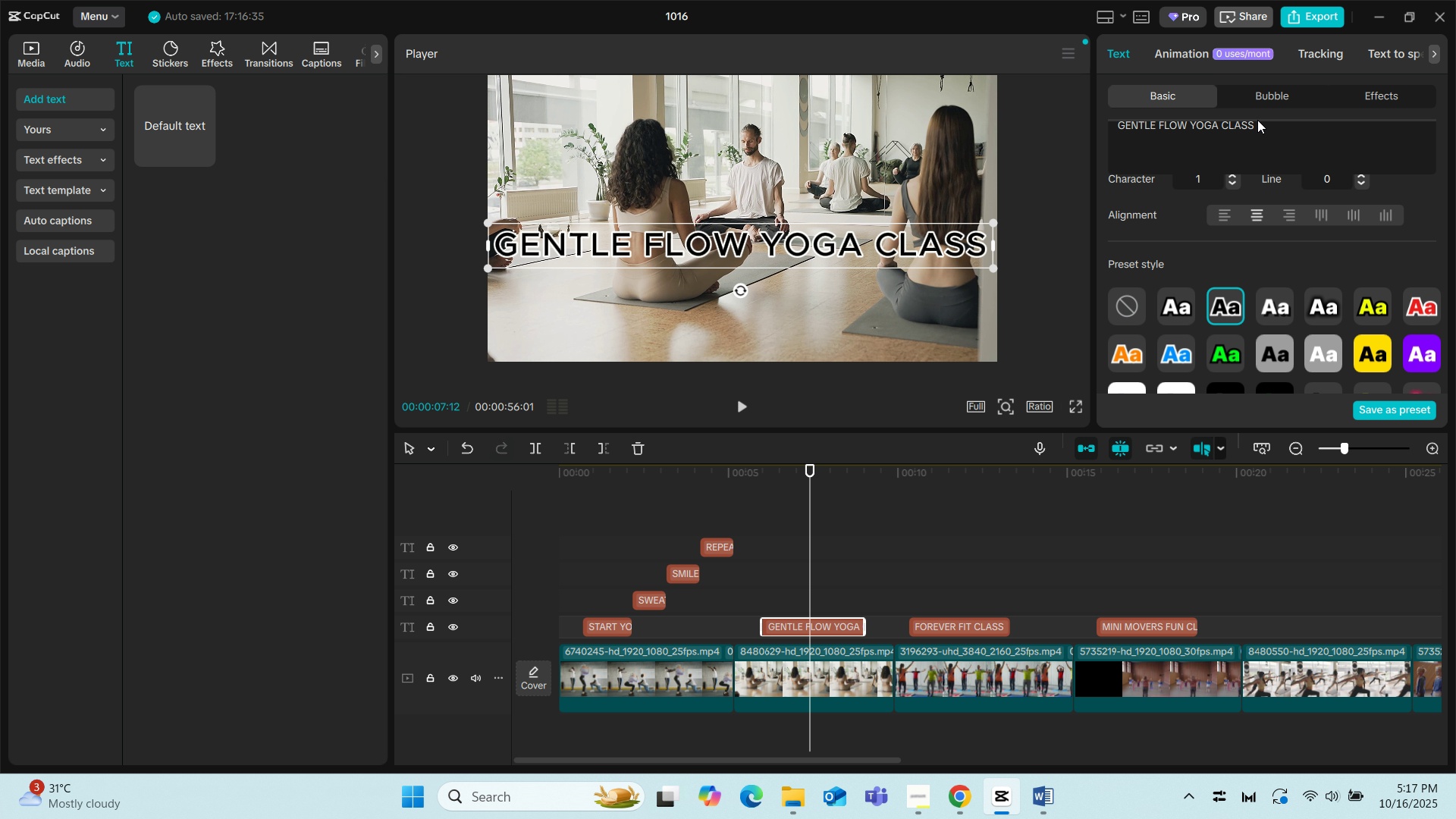 
left_click([1258, 126])
 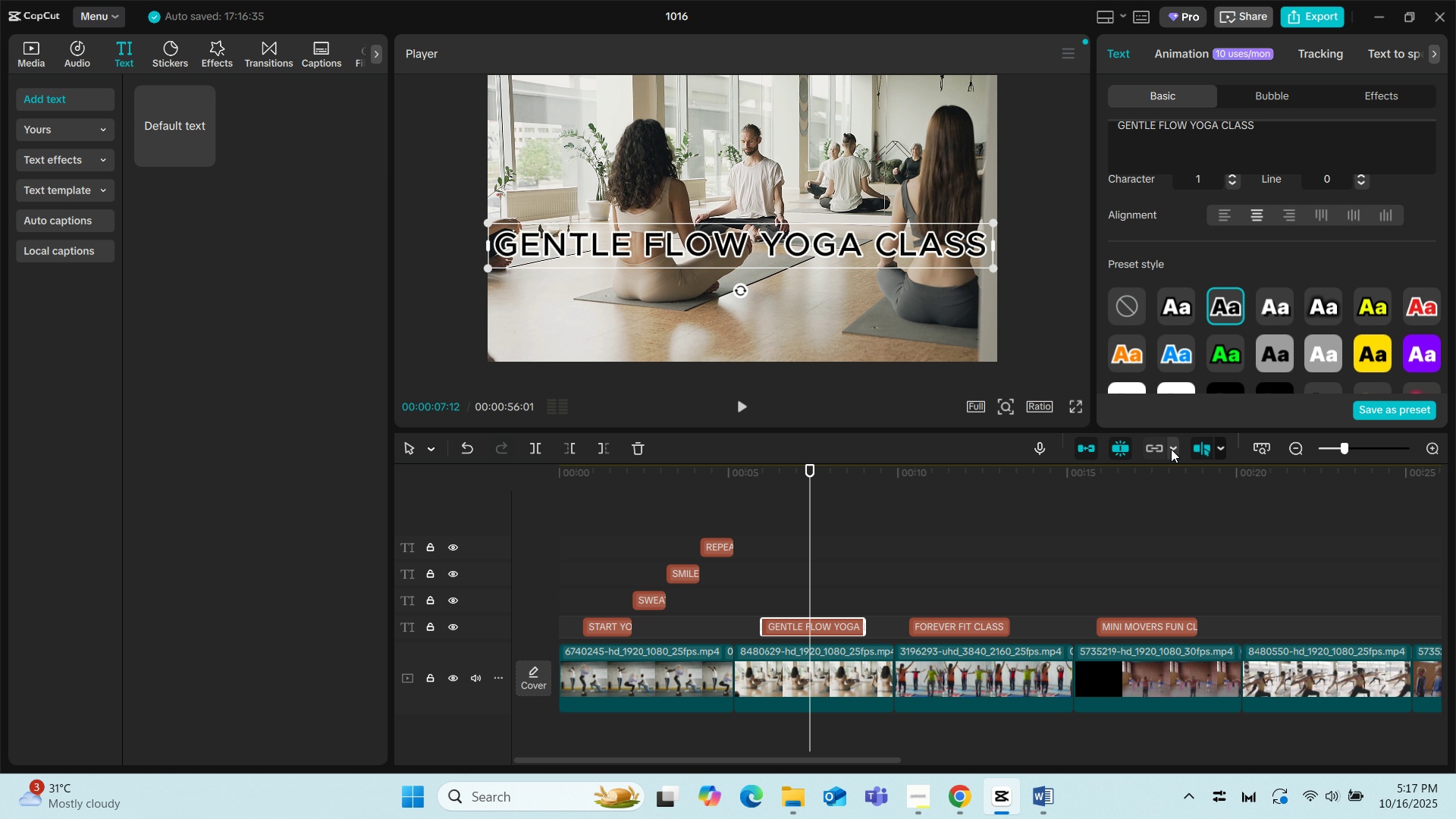 
scroll: coordinate [1146, 293], scroll_direction: up, amount: 8.0
 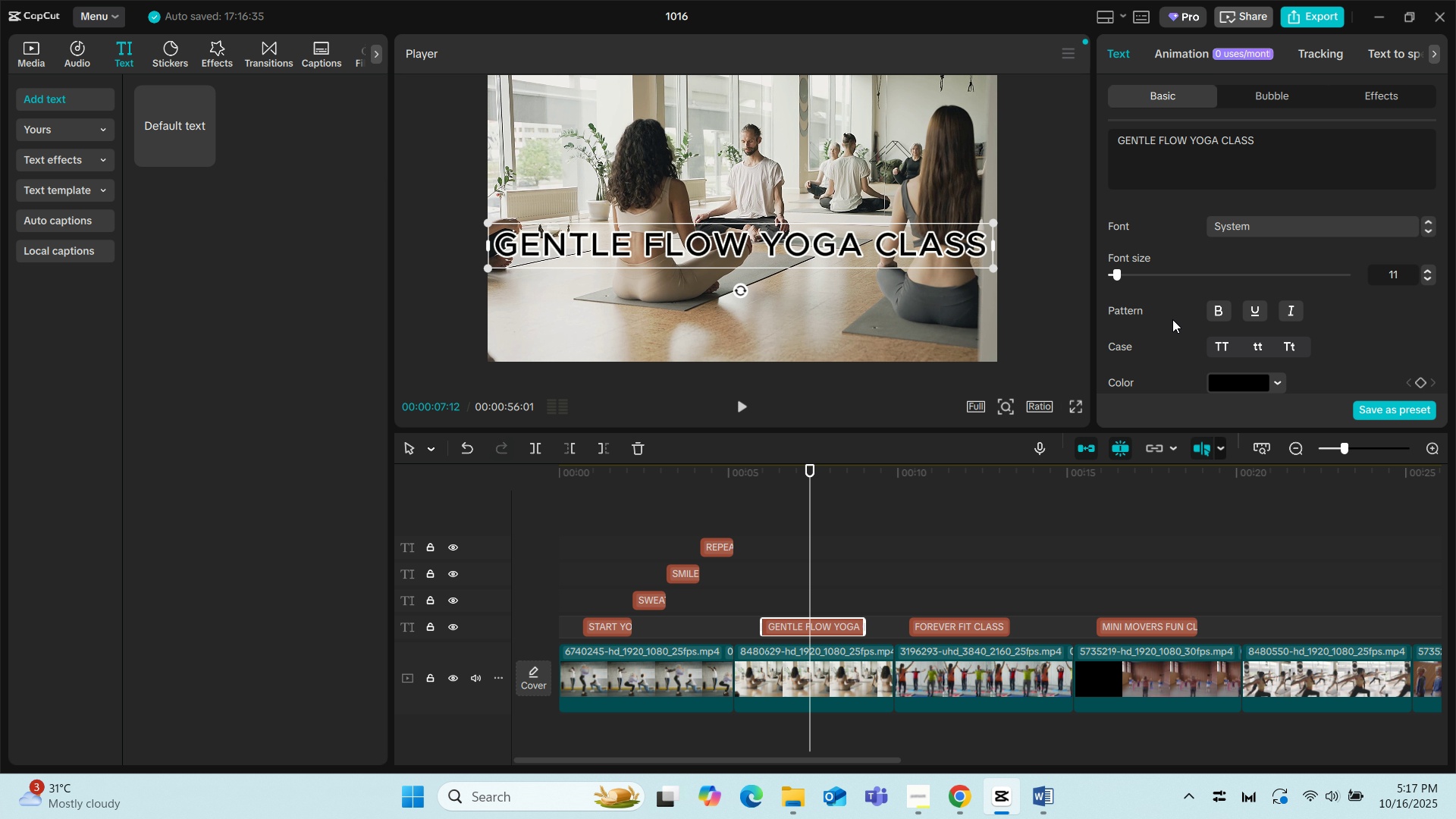 
scroll: coordinate [1163, 321], scroll_direction: down, amount: 3.0
 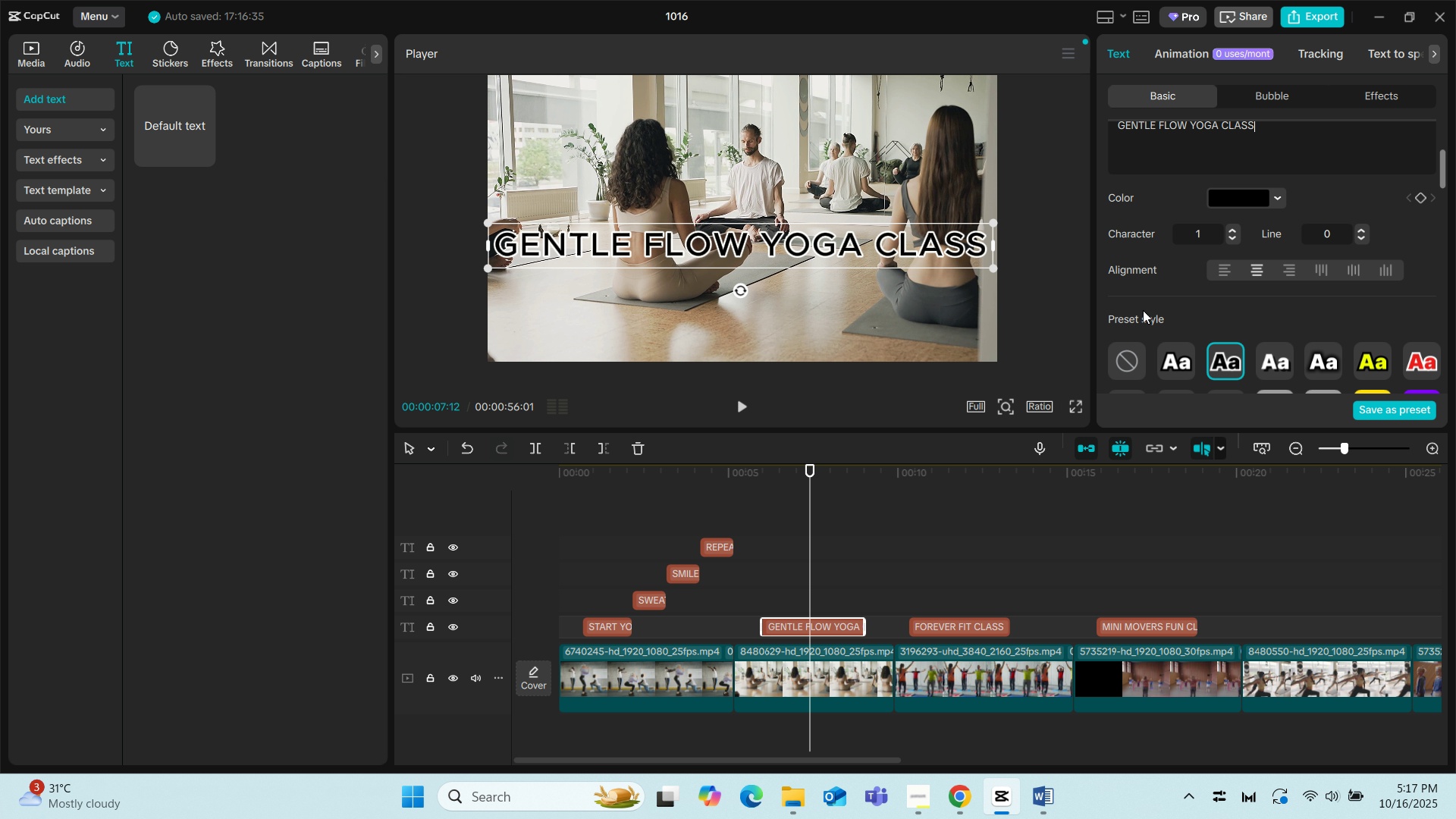 